 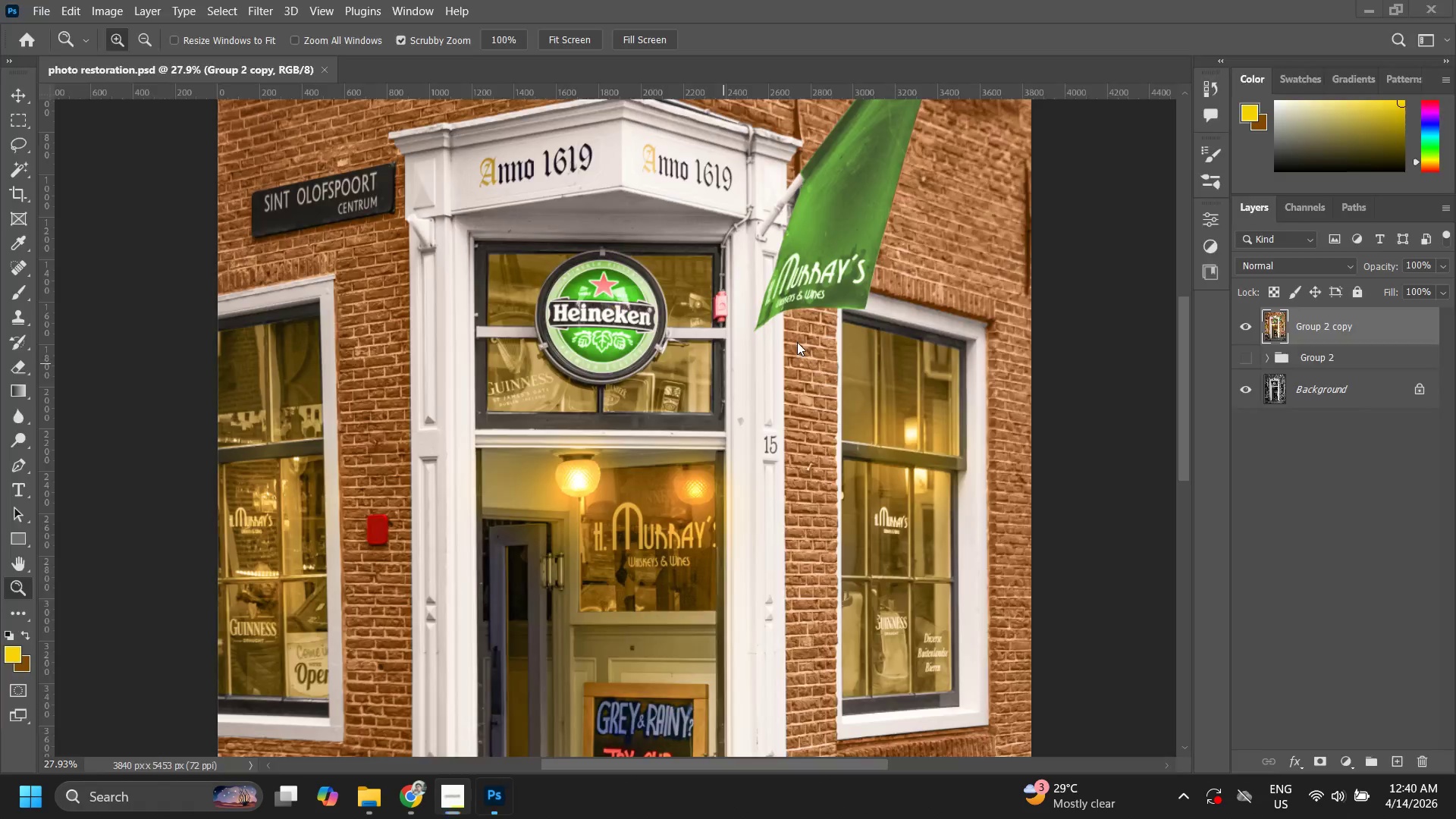 
left_click_drag(start_coordinate=[786, 425], to_coordinate=[738, 471])
 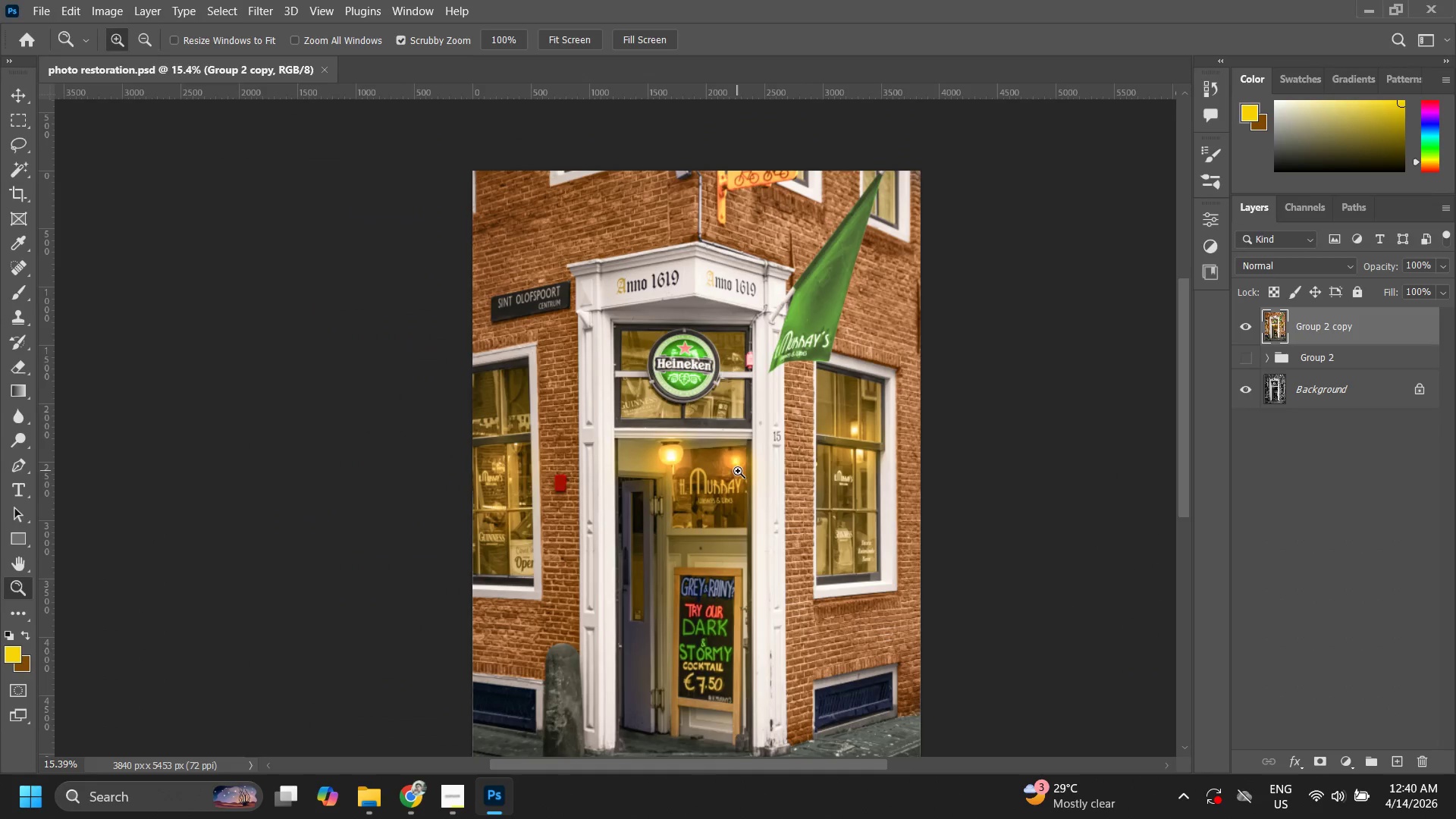 
hold_key(key=Space, duration=0.44)
 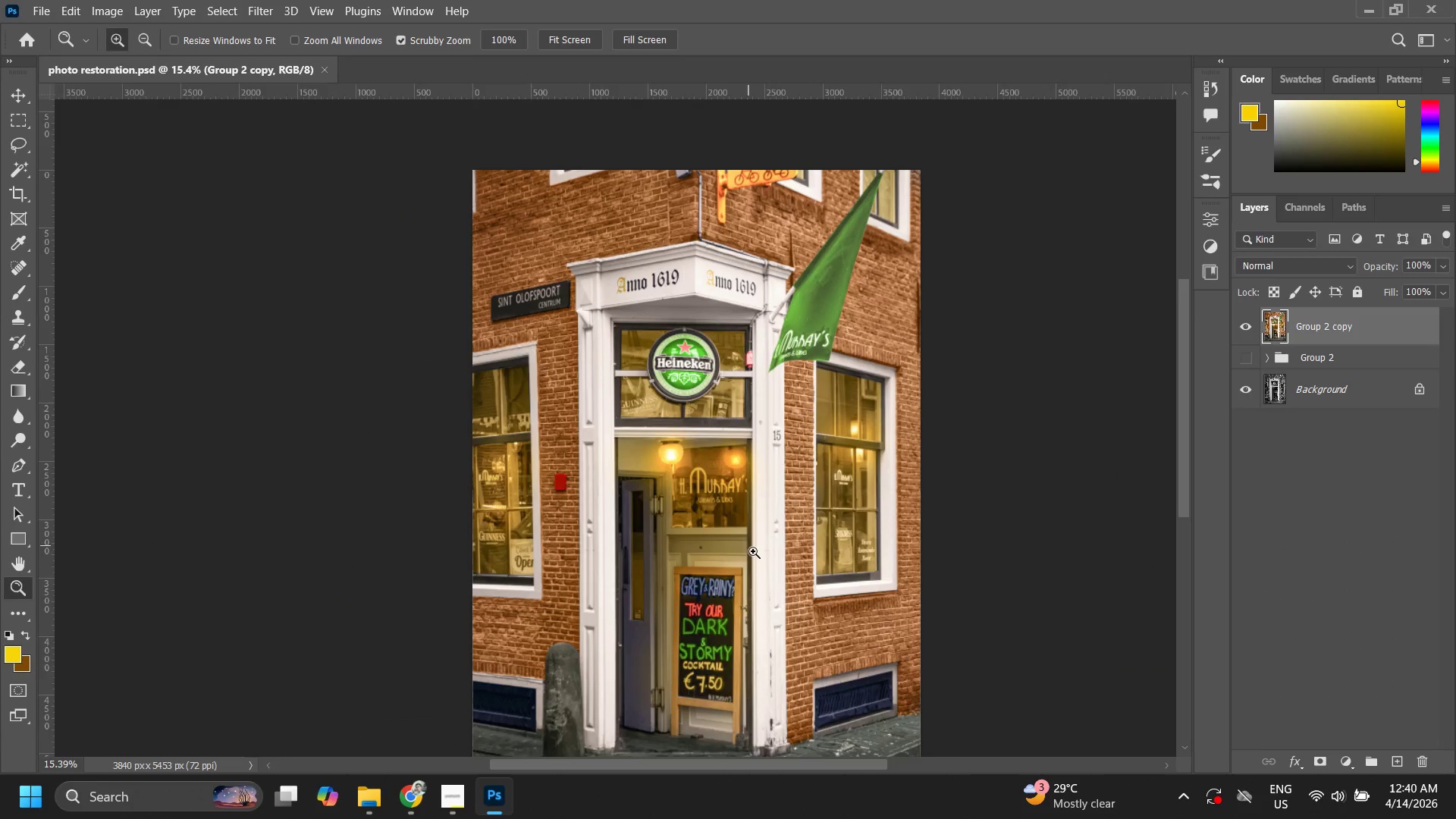 
left_click_drag(start_coordinate=[768, 554], to_coordinate=[804, 520])
 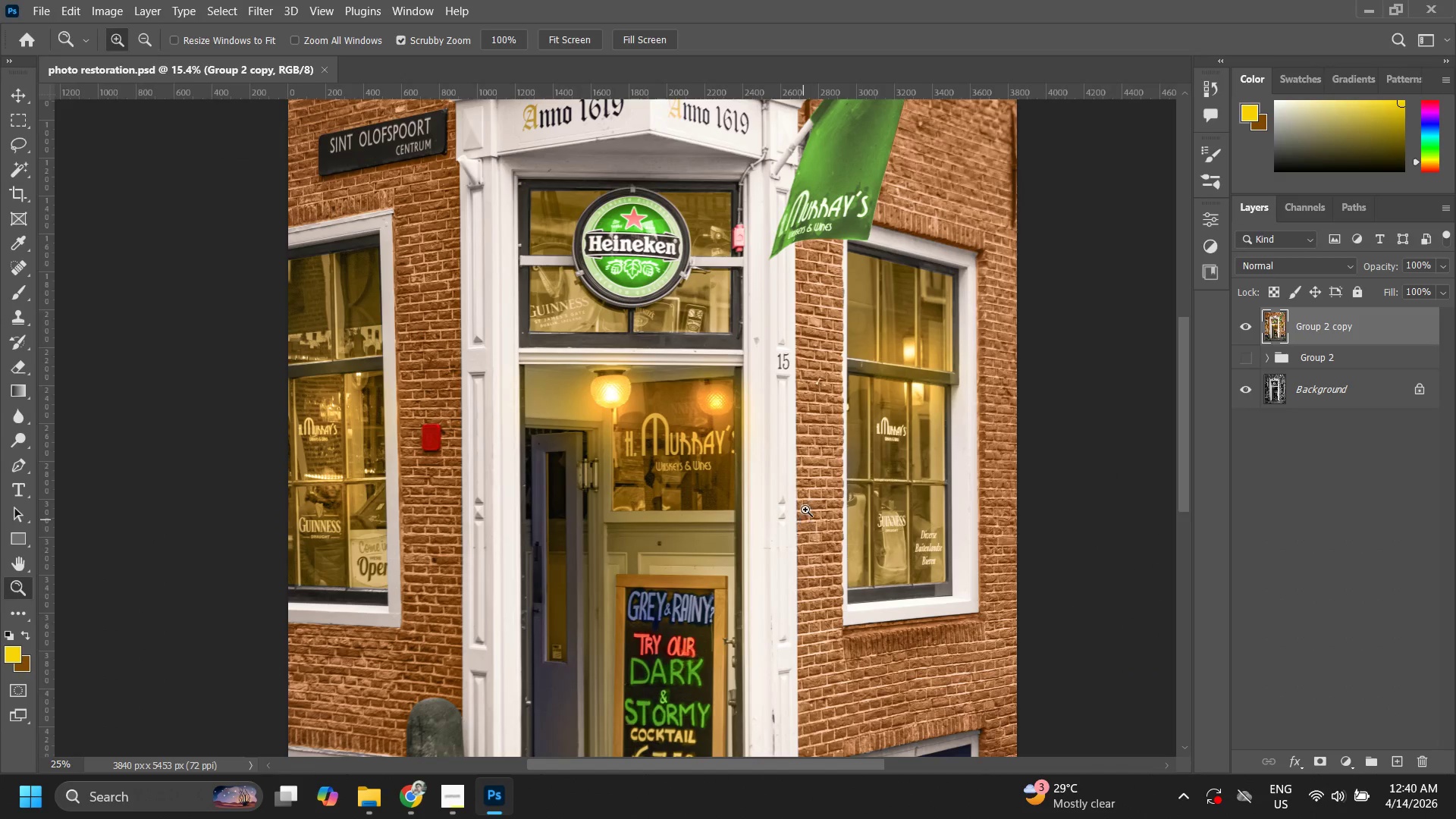 
hold_key(key=Space, duration=0.67)
 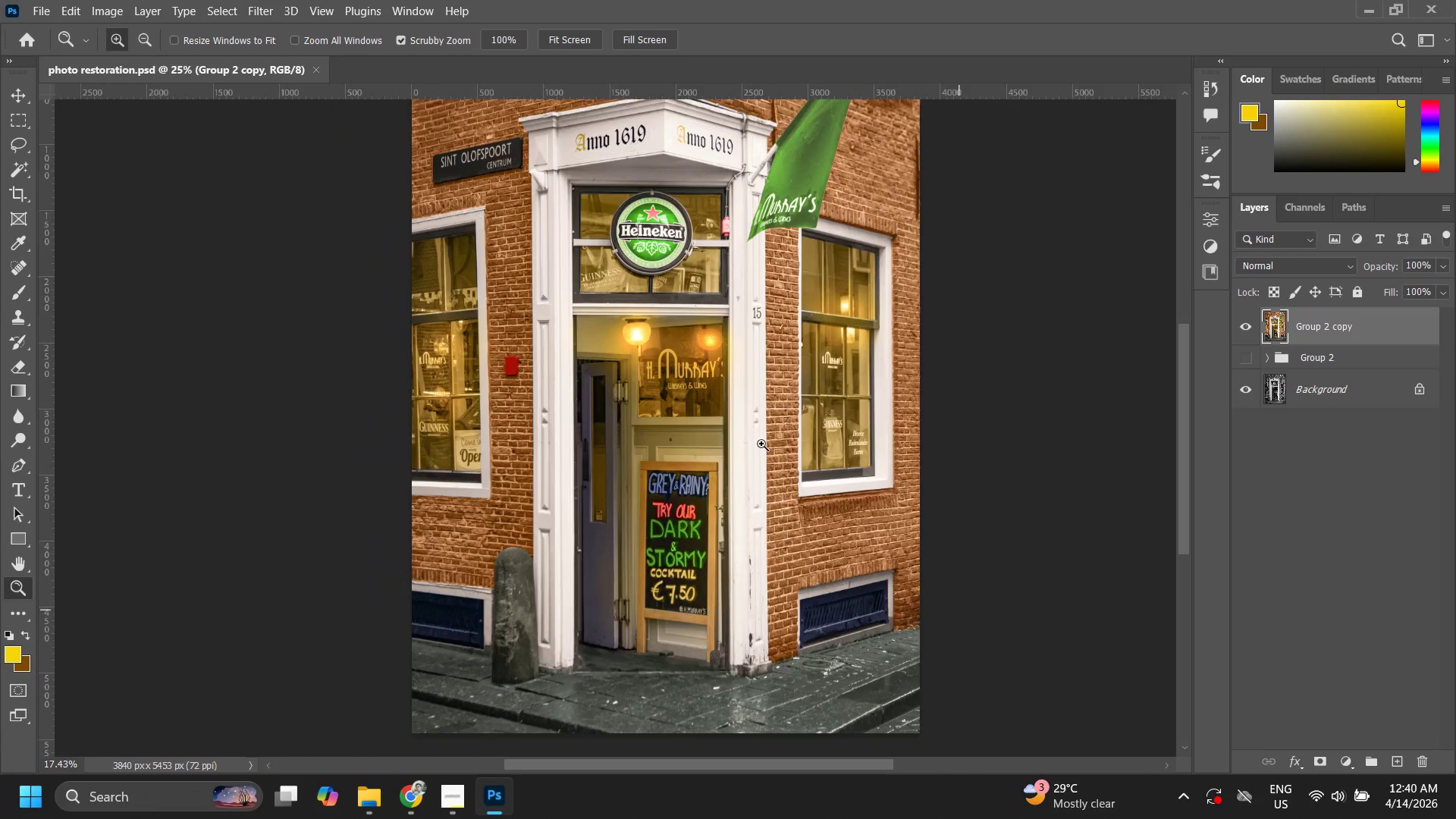 
left_click_drag(start_coordinate=[821, 519], to_coordinate=[779, 420])
 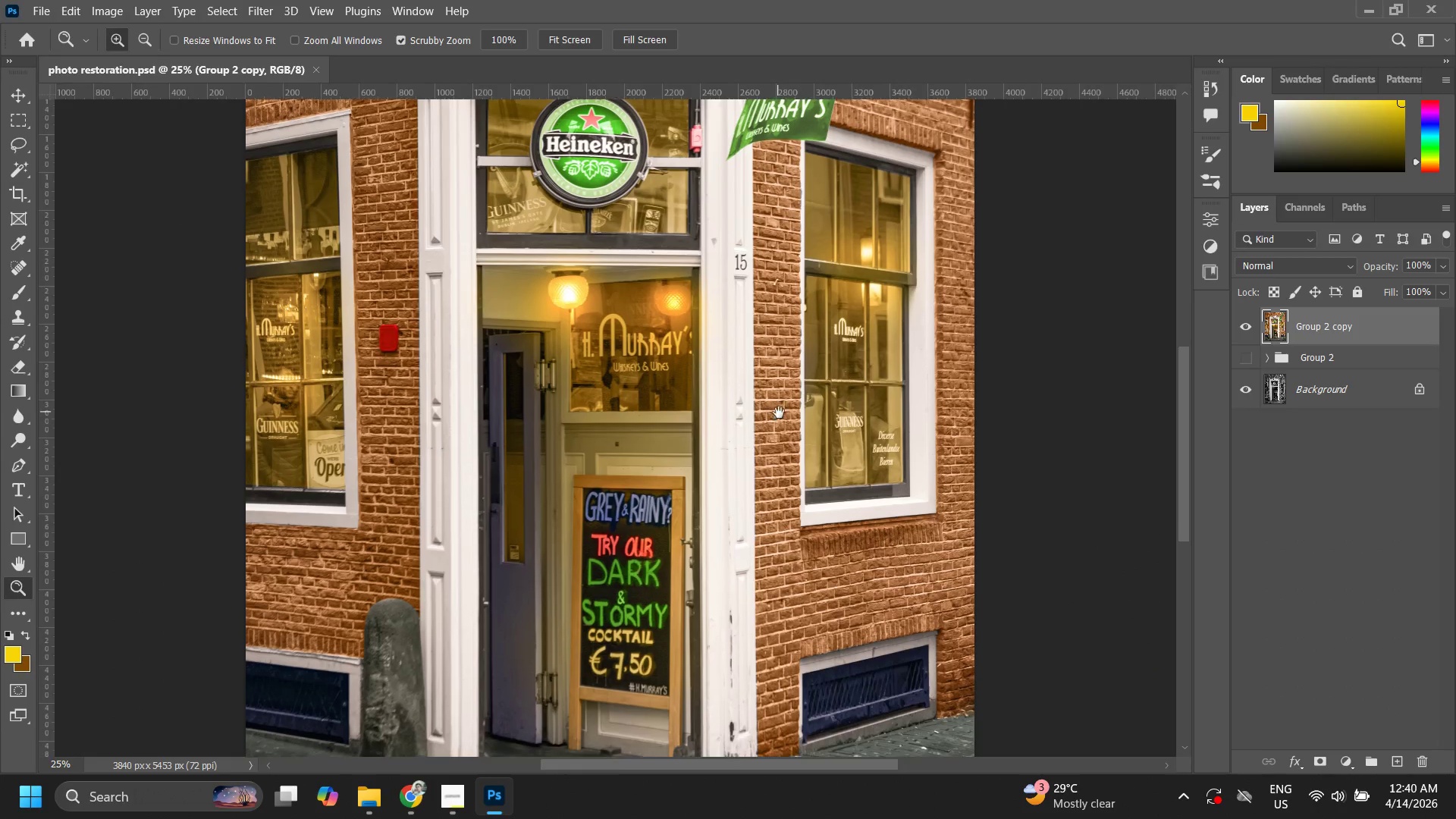 
hold_key(key=Space, duration=2.89)
 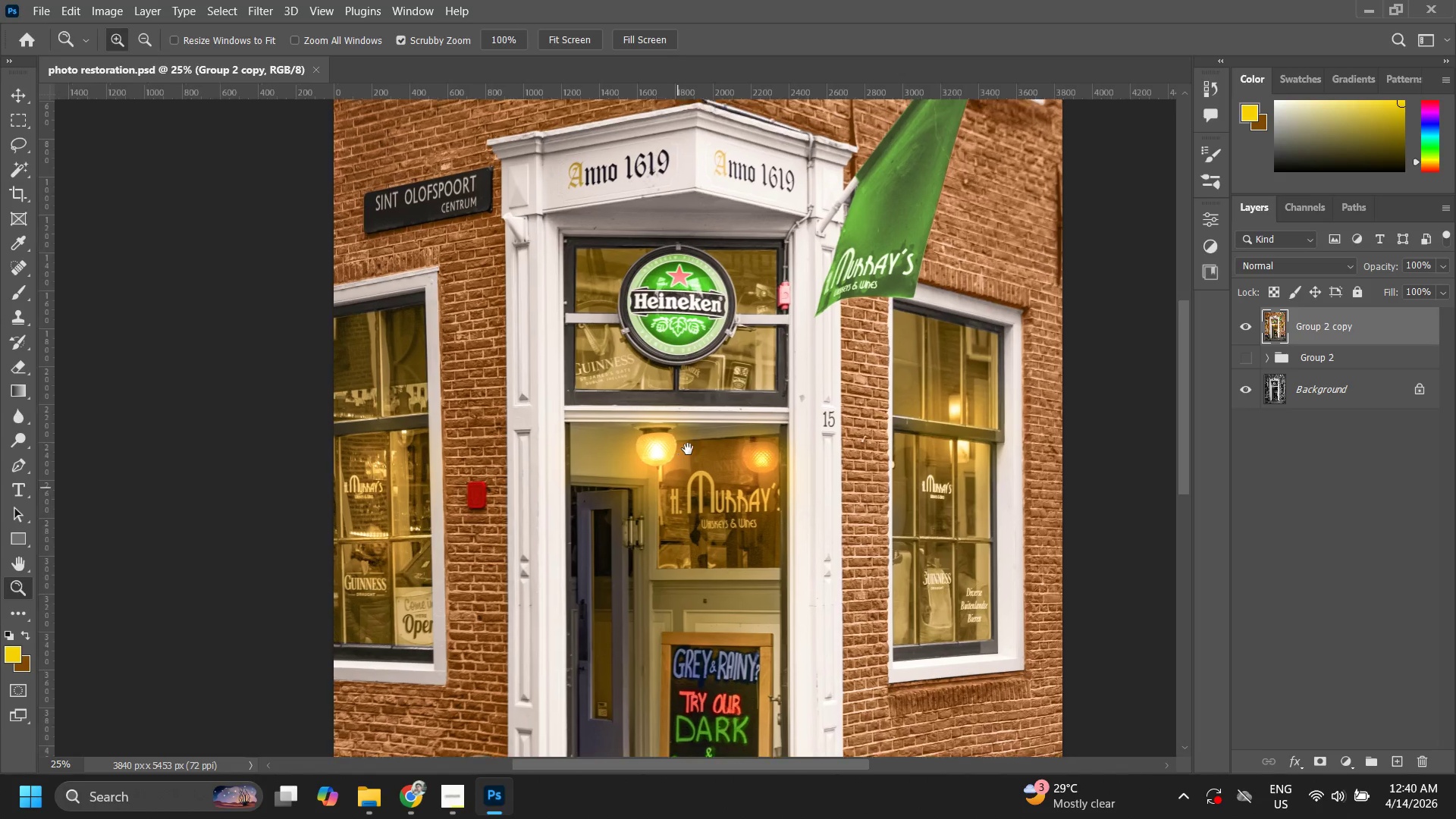 
left_click_drag(start_coordinate=[794, 429], to_coordinate=[761, 444])
 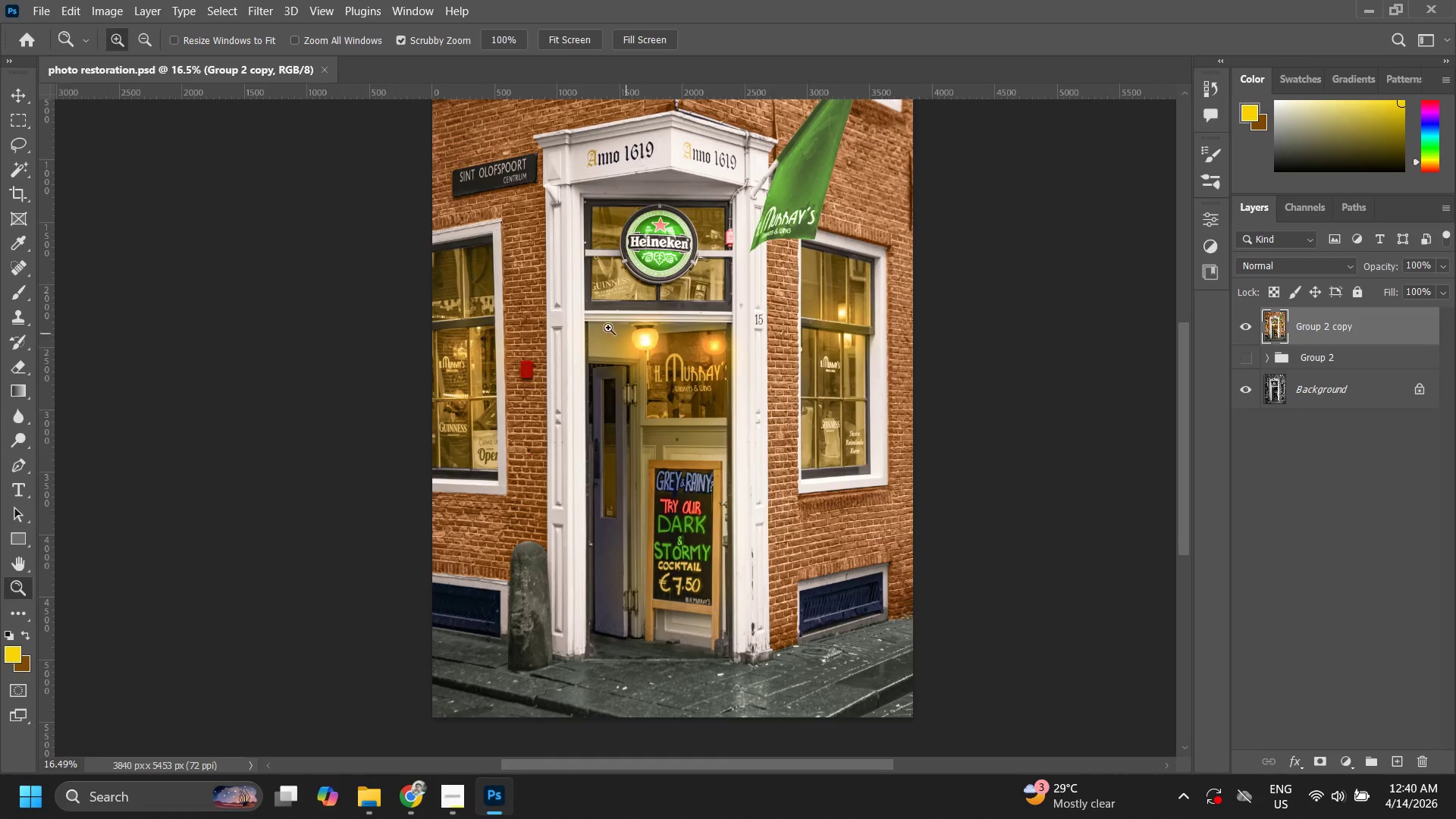 
left_click_drag(start_coordinate=[616, 317], to_coordinate=[667, 324])
 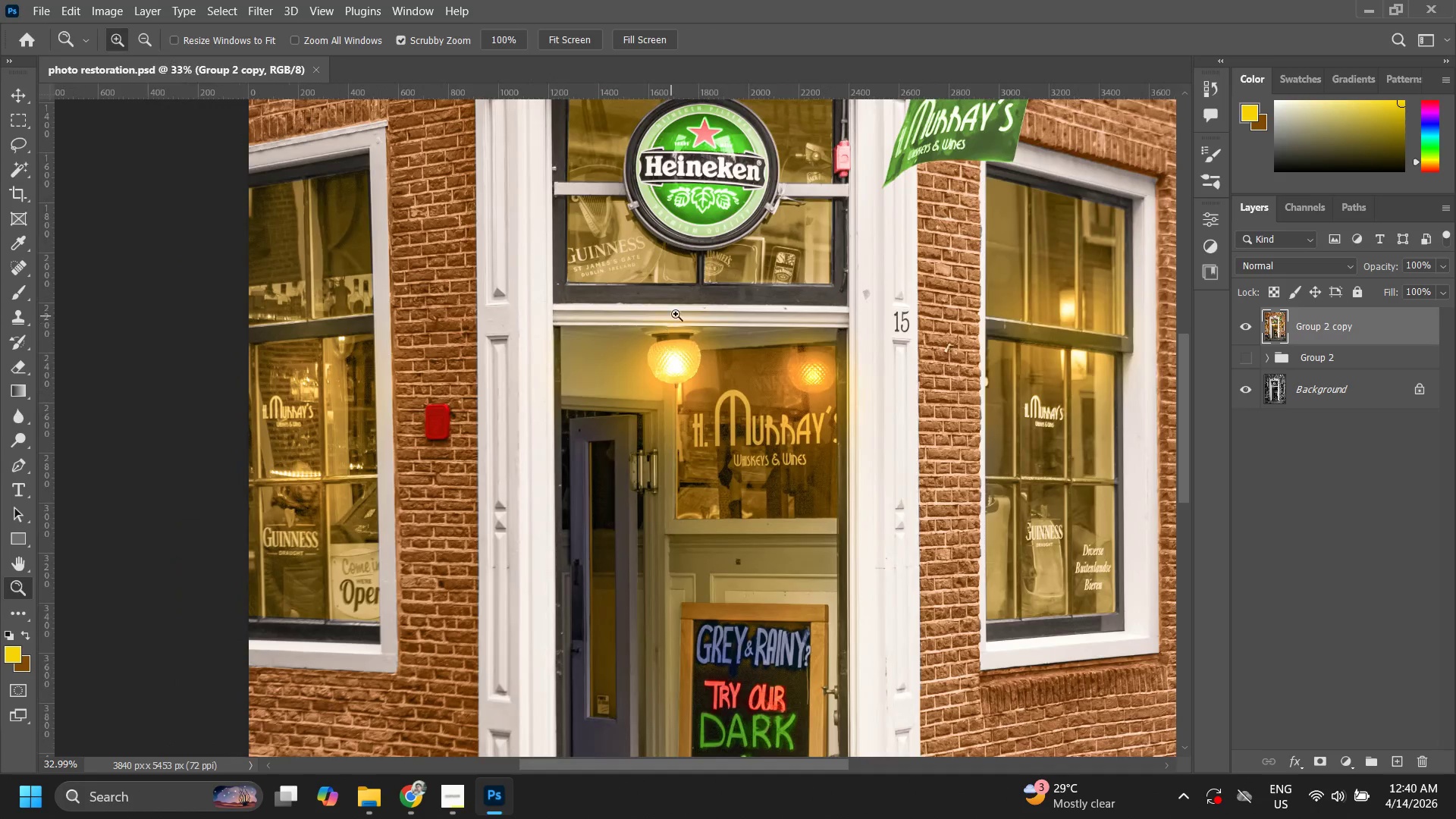 
type(zz)
 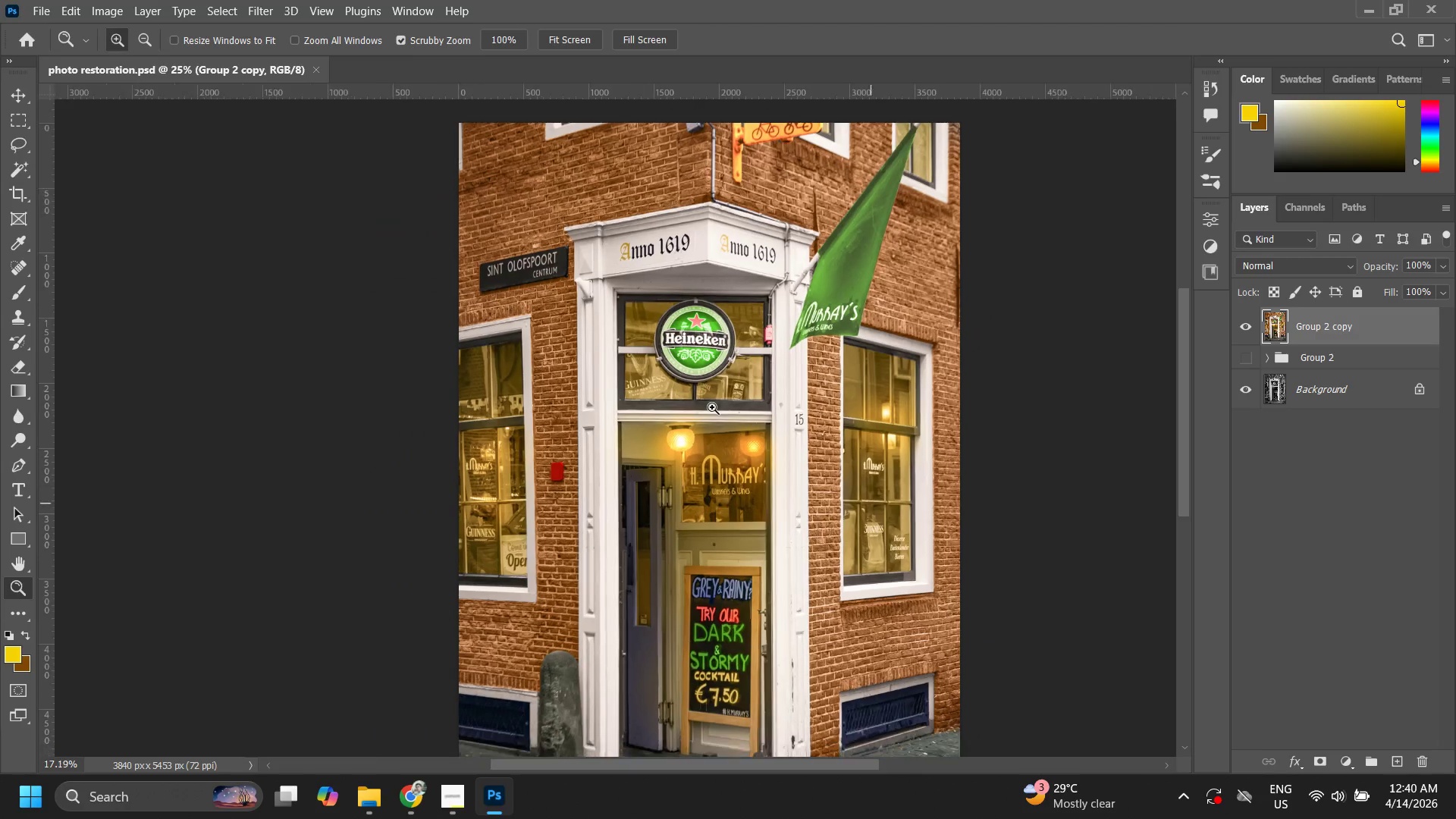 
left_click_drag(start_coordinate=[699, 308], to_coordinate=[680, 370])
 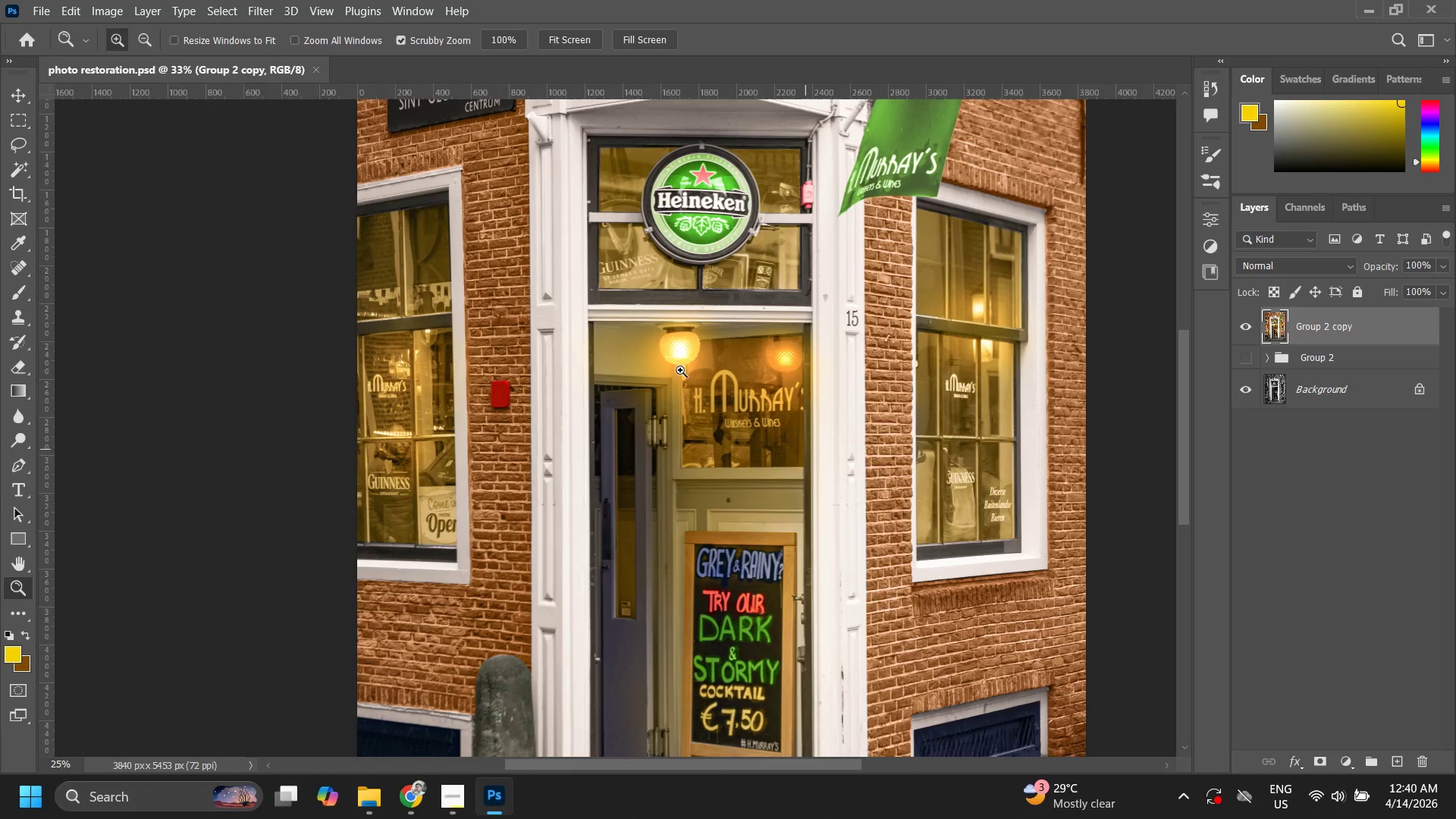 
hold_key(key=Space, duration=0.55)
 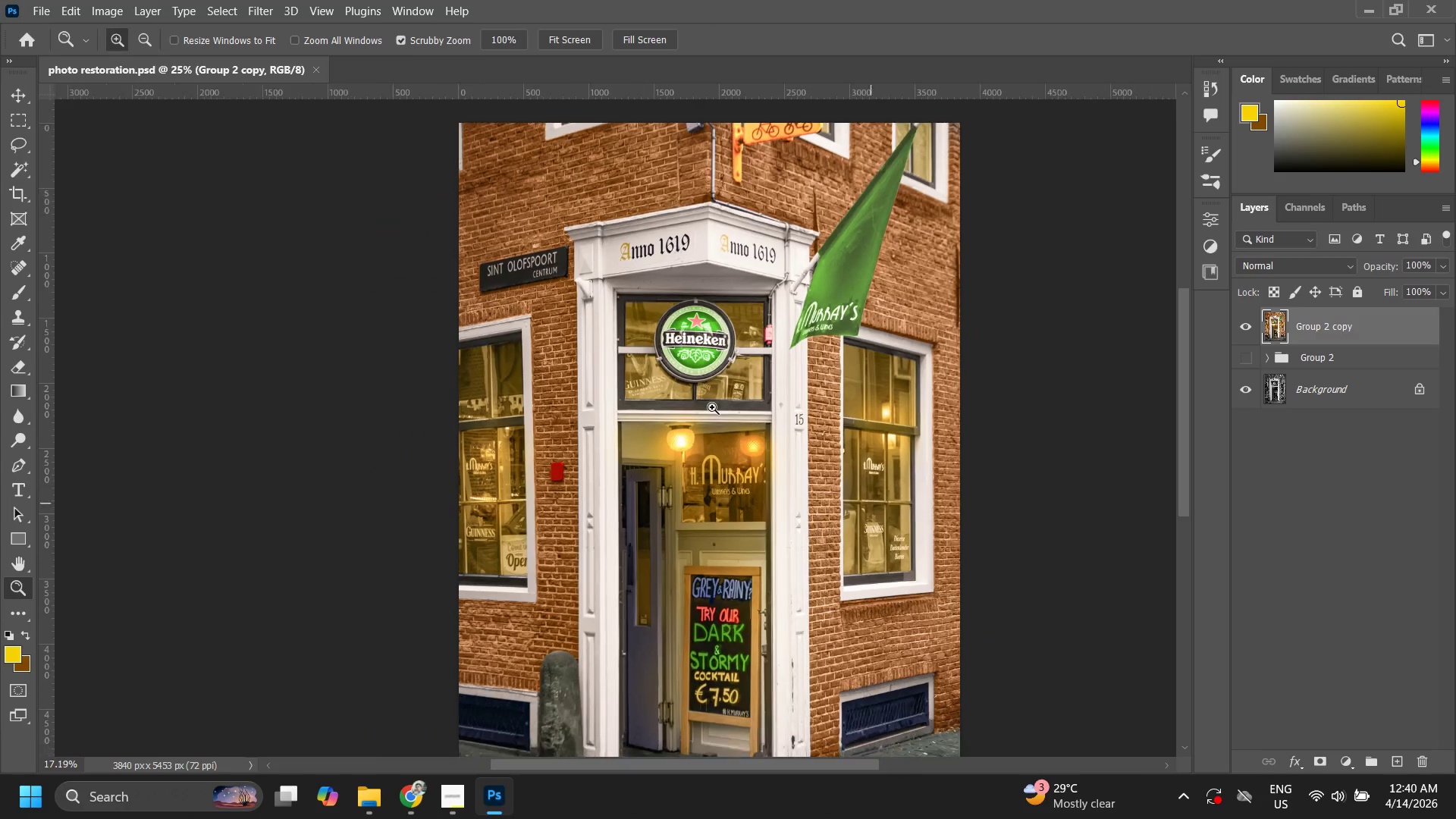 
left_click_drag(start_coordinate=[711, 348], to_coordinate=[688, 450])
 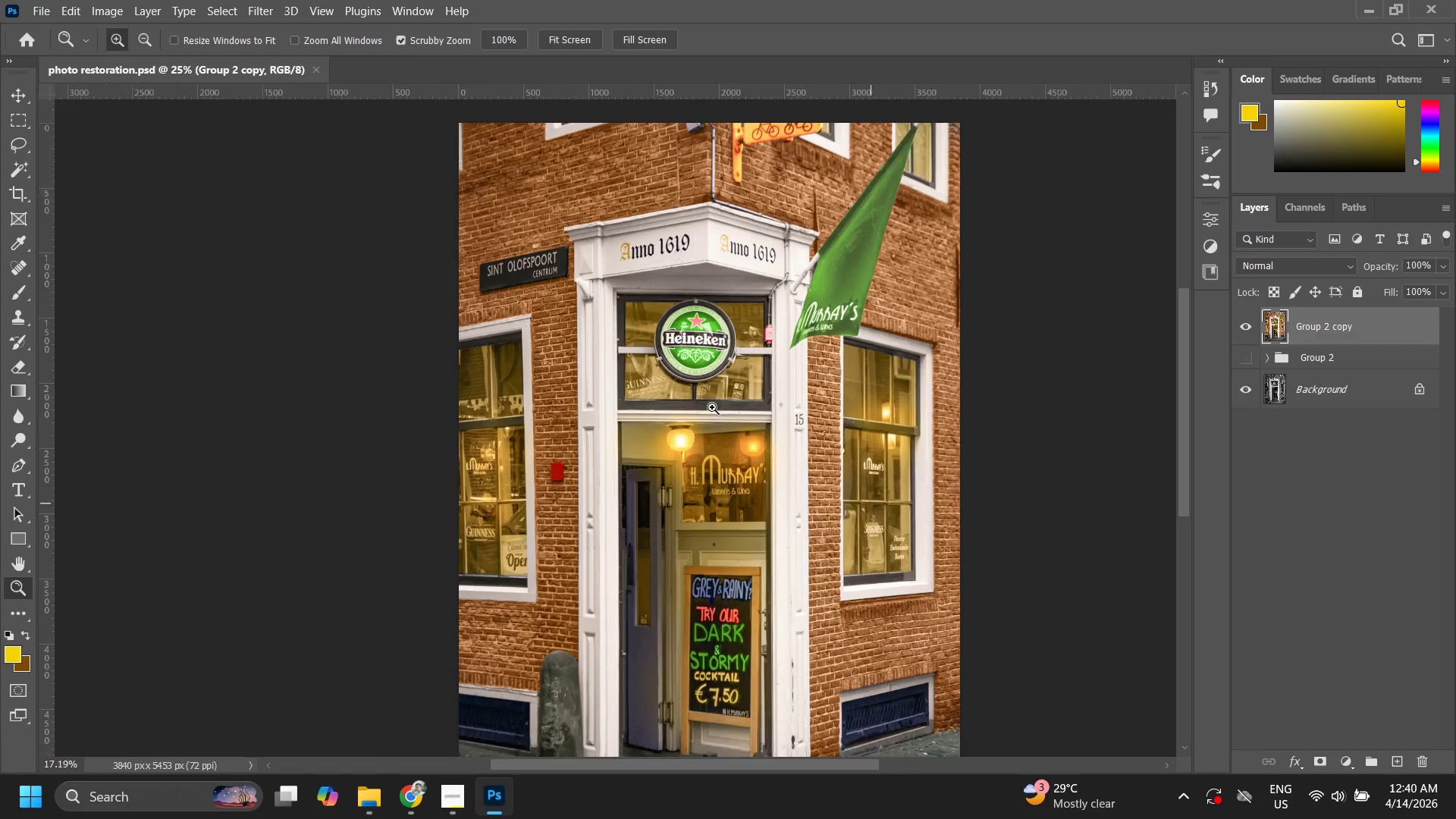 
hold_key(key=Space, duration=9.36)
 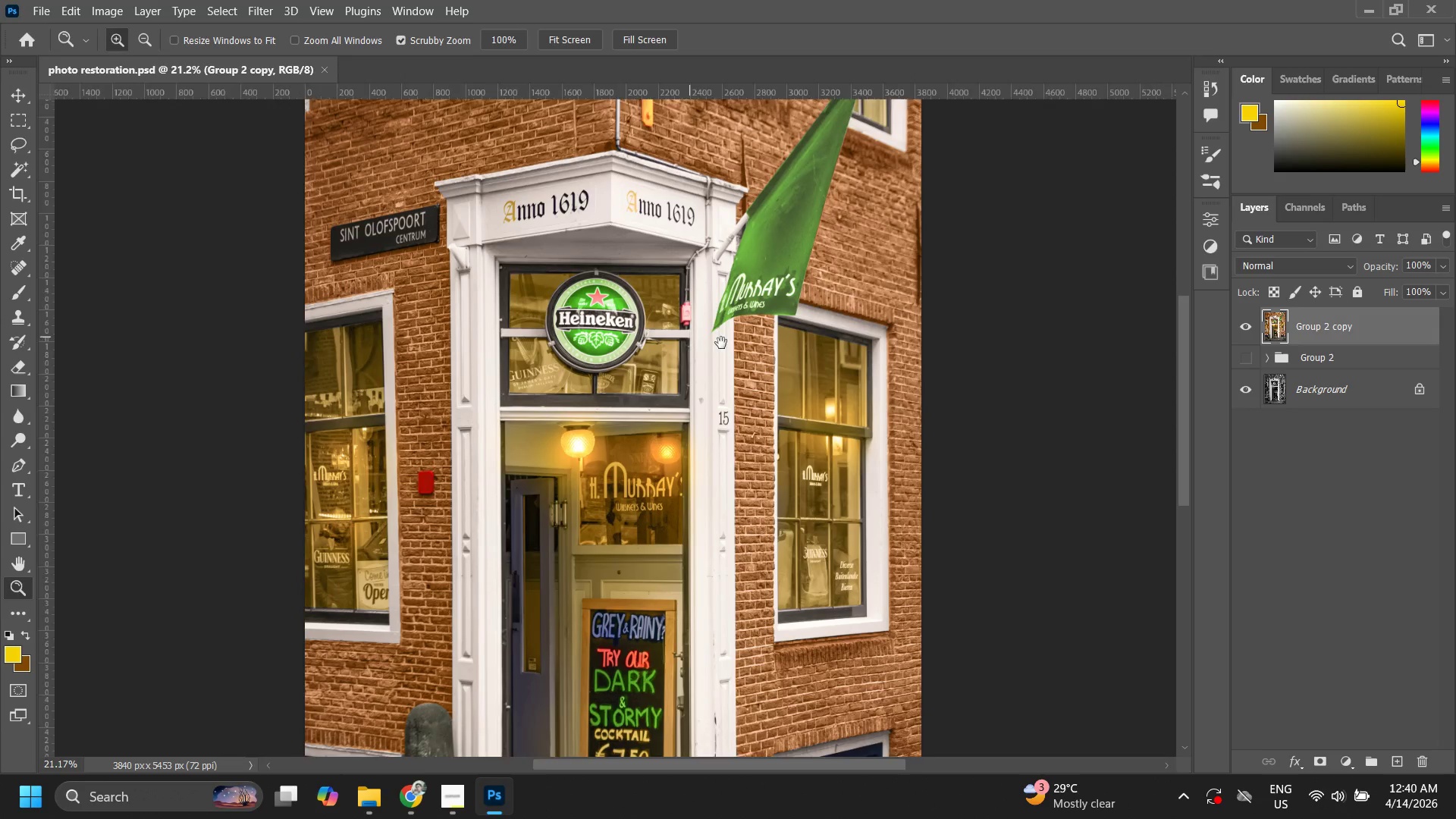 
left_click_drag(start_coordinate=[742, 386], to_coordinate=[711, 409])
 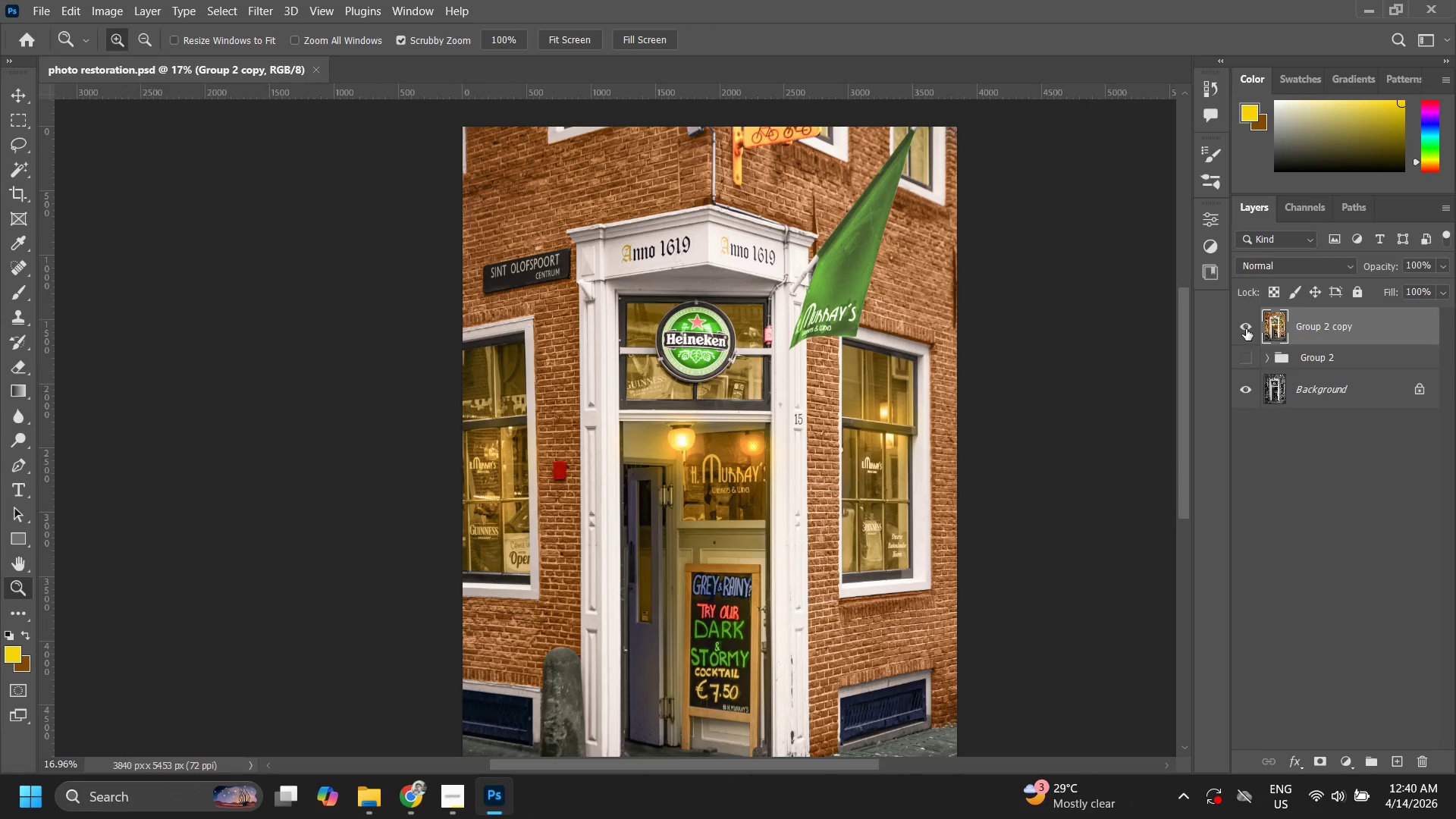 
left_click([1244, 328])
 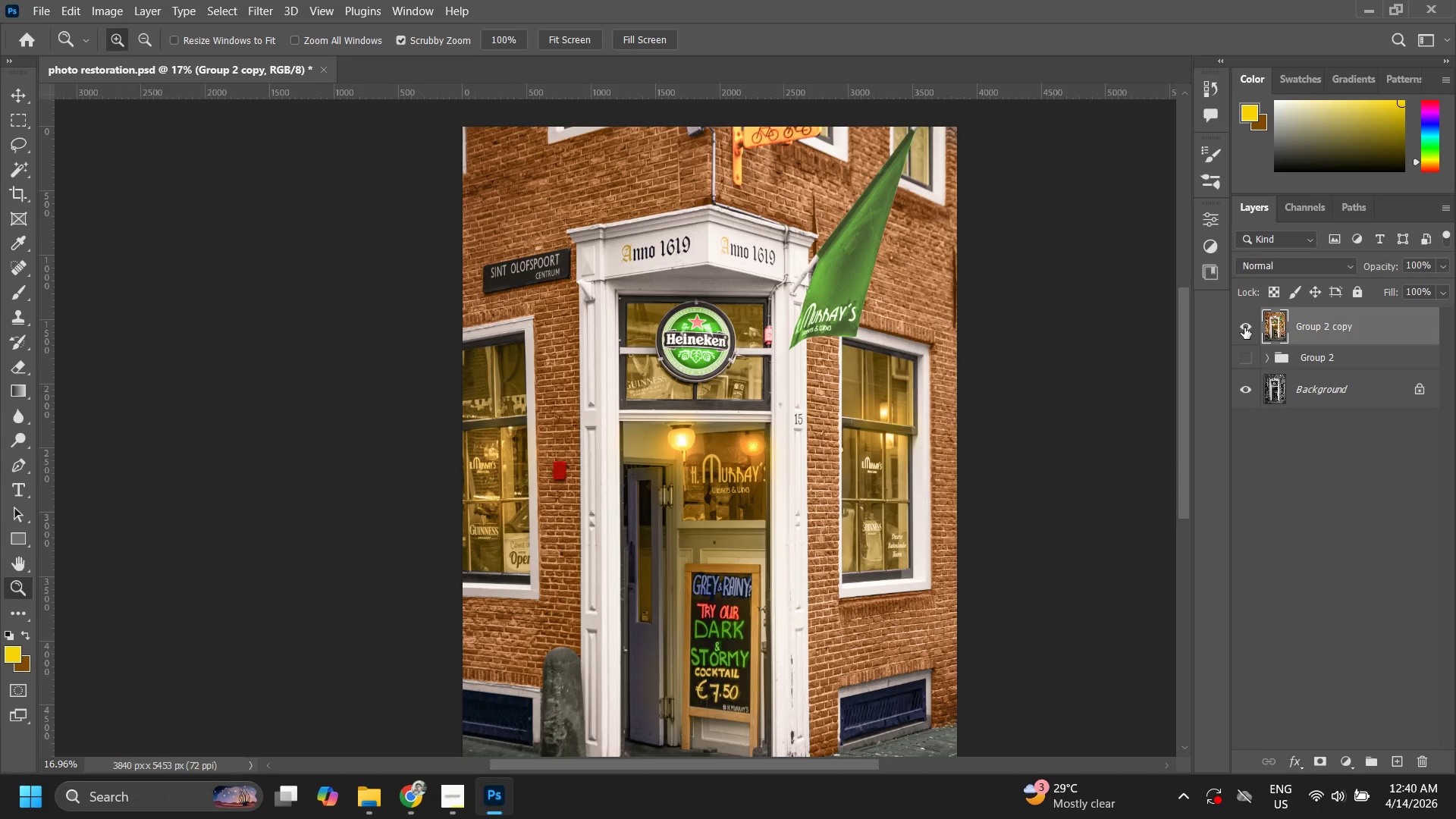 
key(Control+S)
 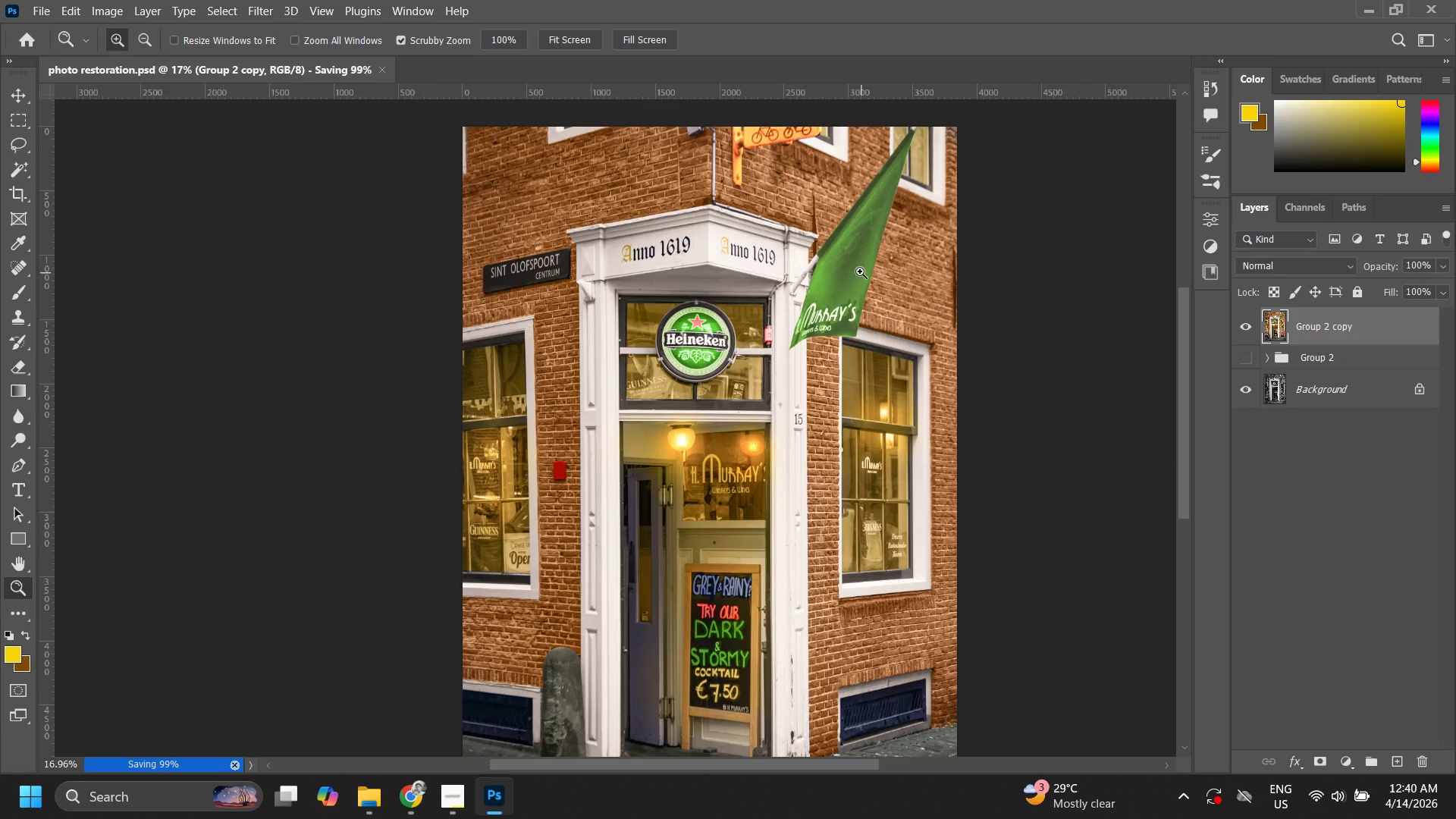 
left_click_drag(start_coordinate=[786, 313], to_coordinate=[783, 370])
 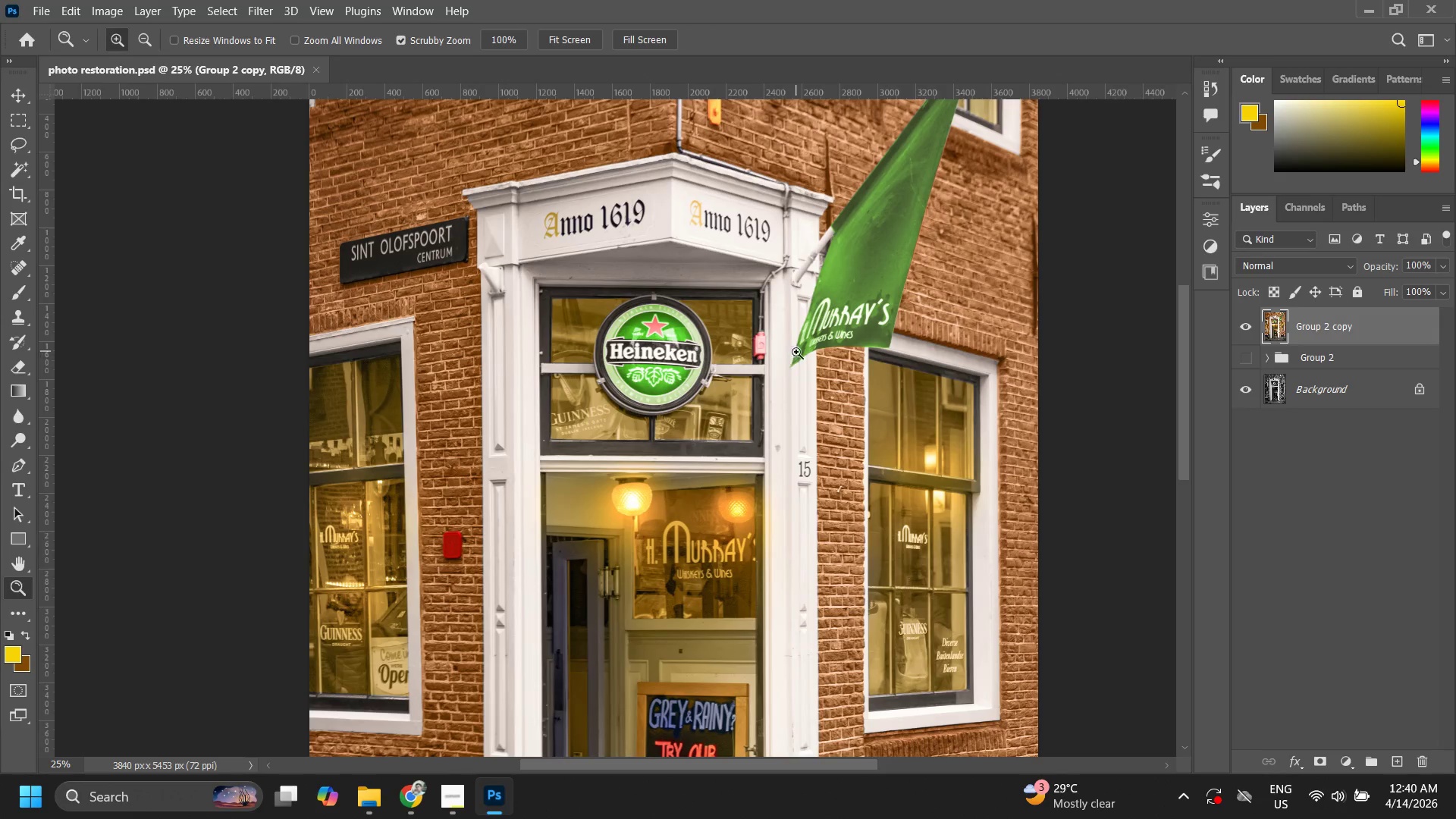 
left_click_drag(start_coordinate=[795, 353], to_coordinate=[764, 376])
 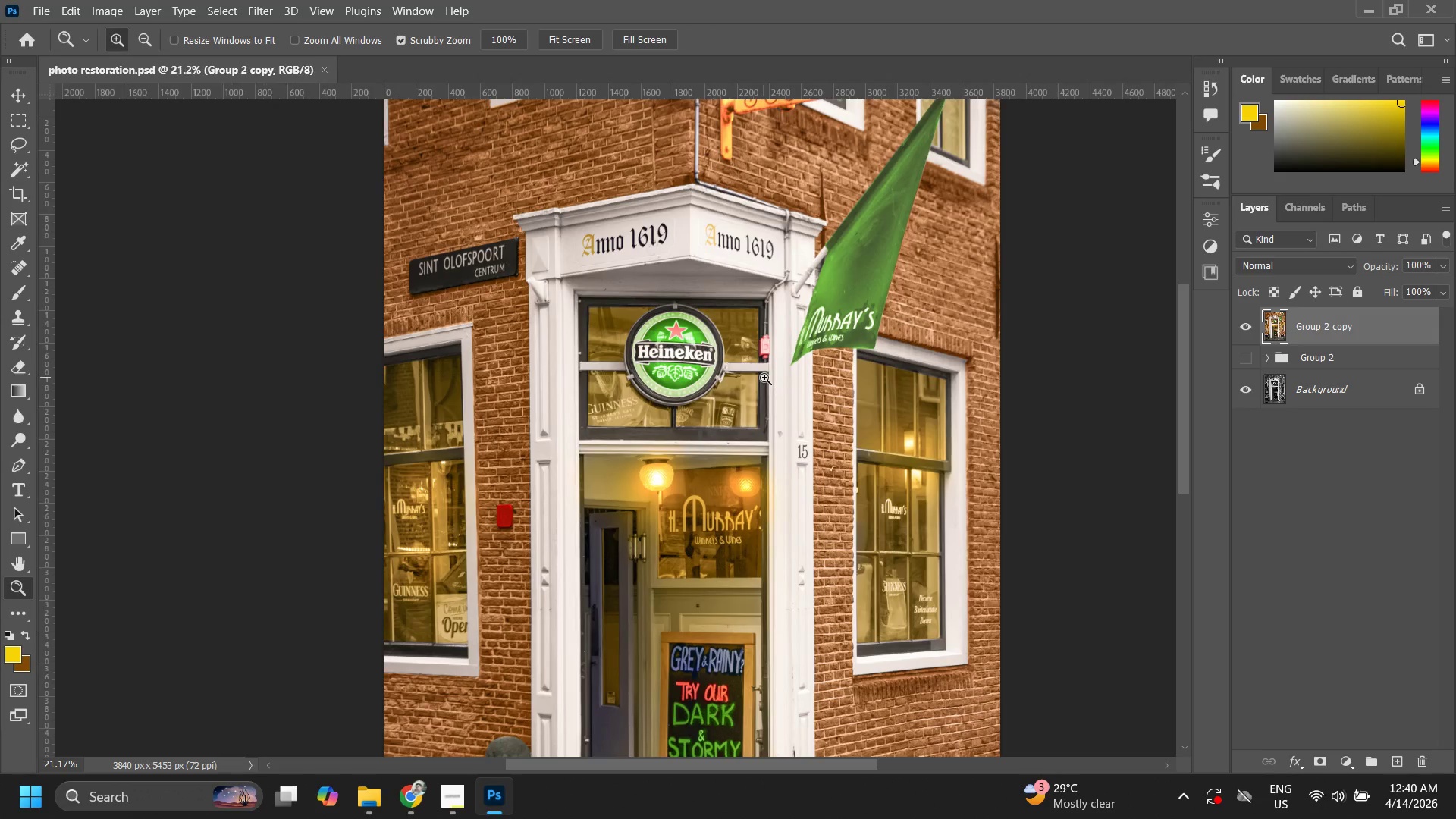 
hold_key(key=Space, duration=0.59)
 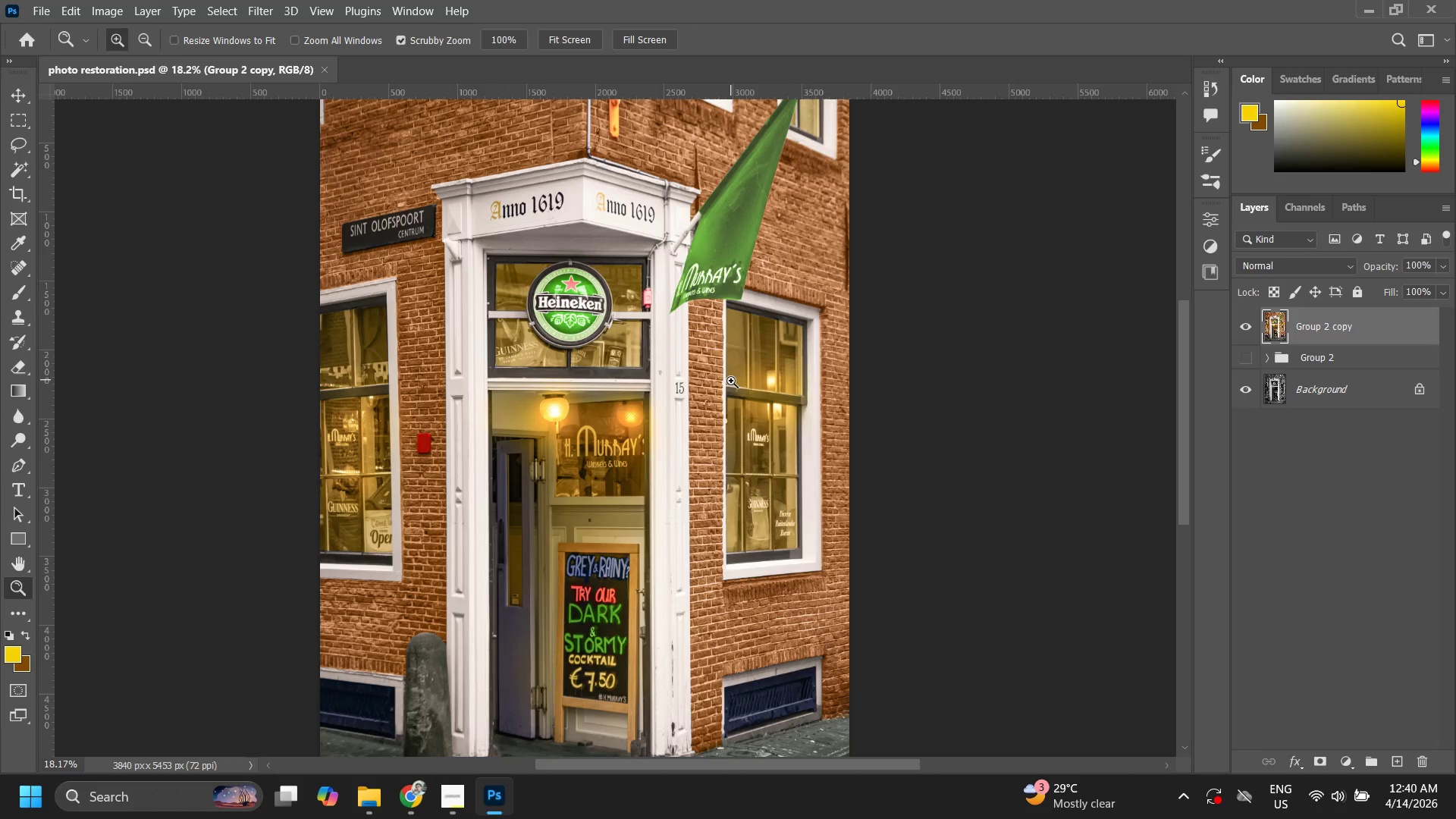 
left_click_drag(start_coordinate=[769, 370], to_coordinate=[718, 348])
 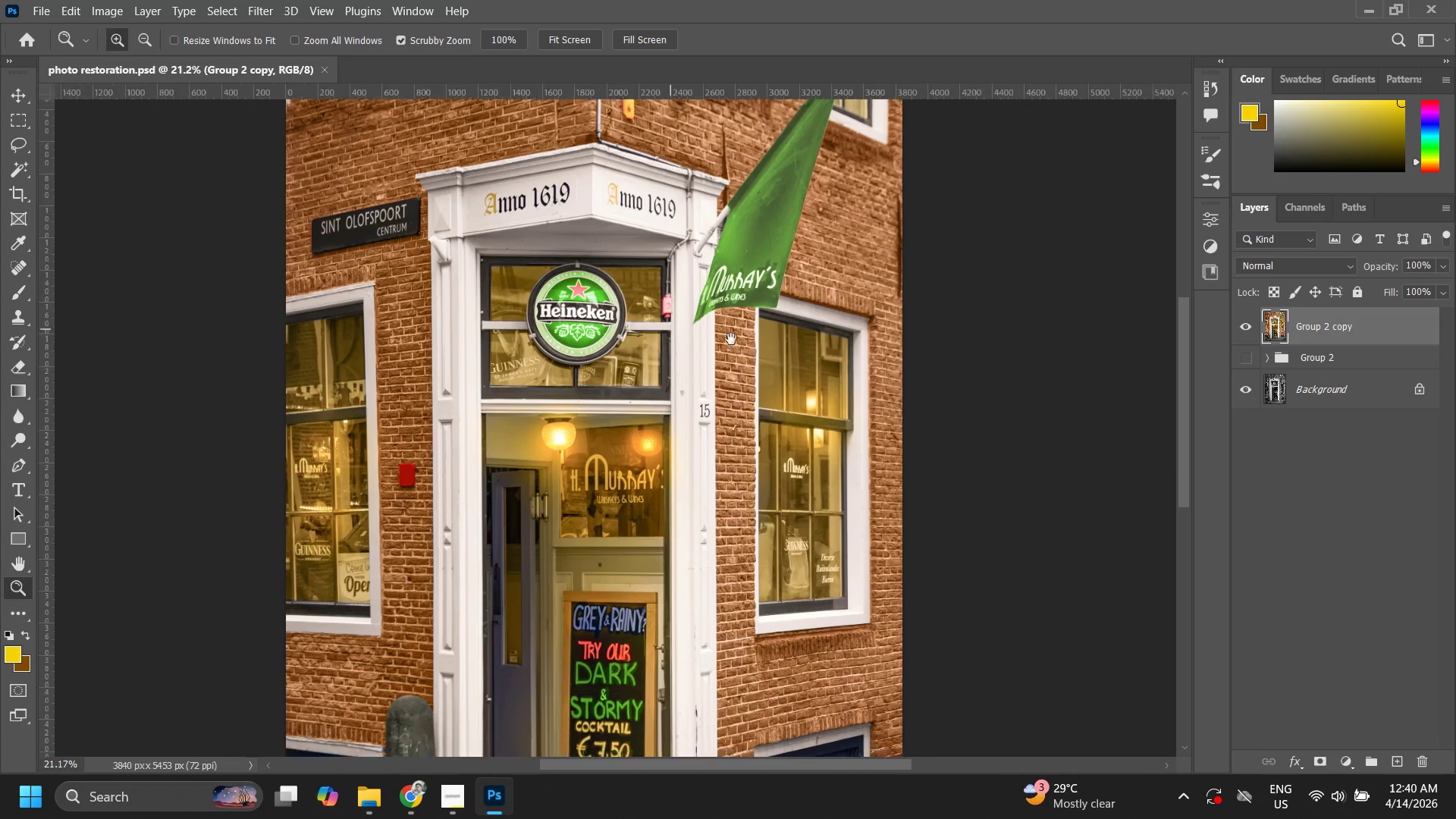 
type(zzzz )
key(Tab)
 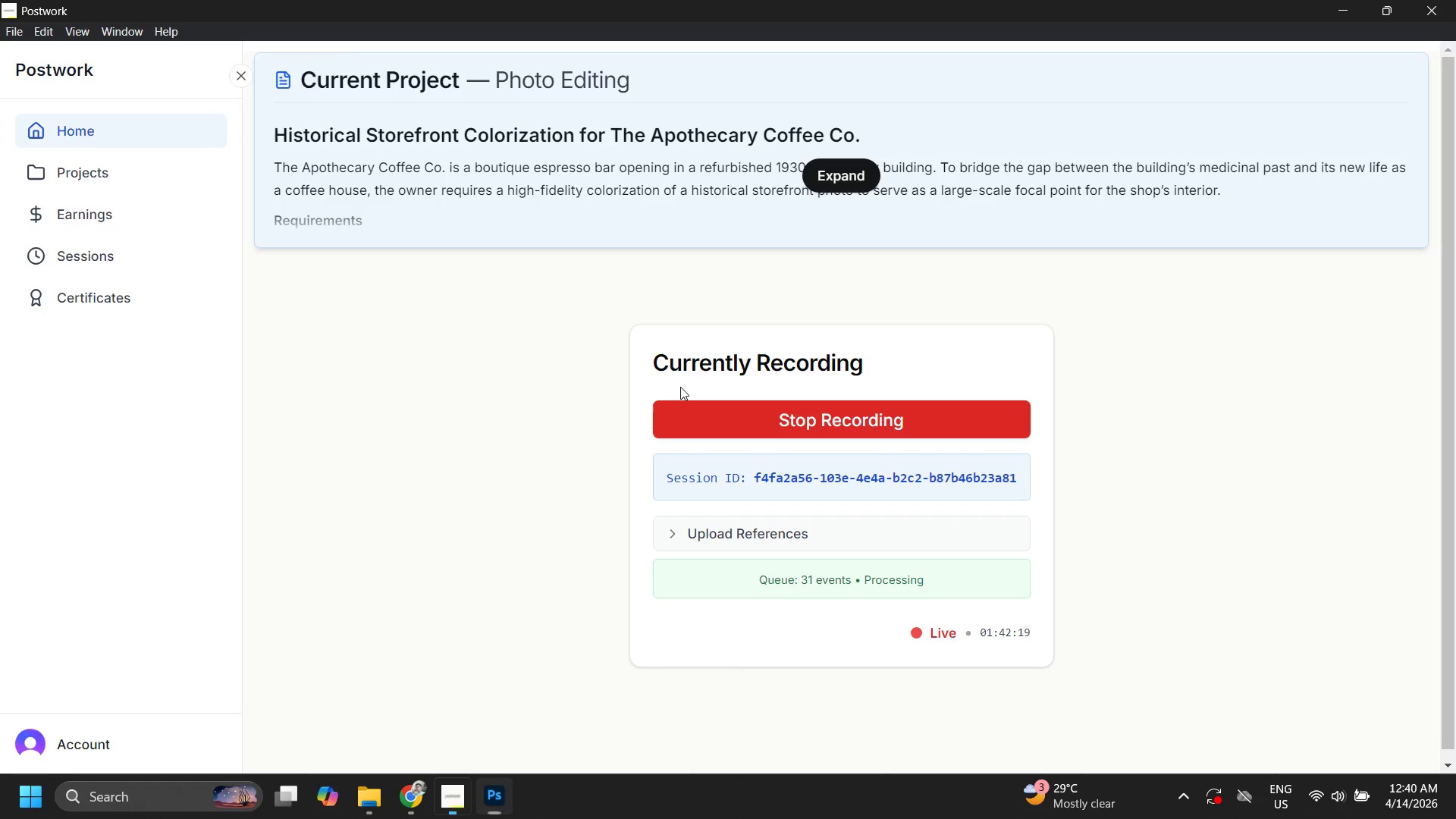 
left_click_drag(start_coordinate=[740, 335], to_coordinate=[731, 381])
 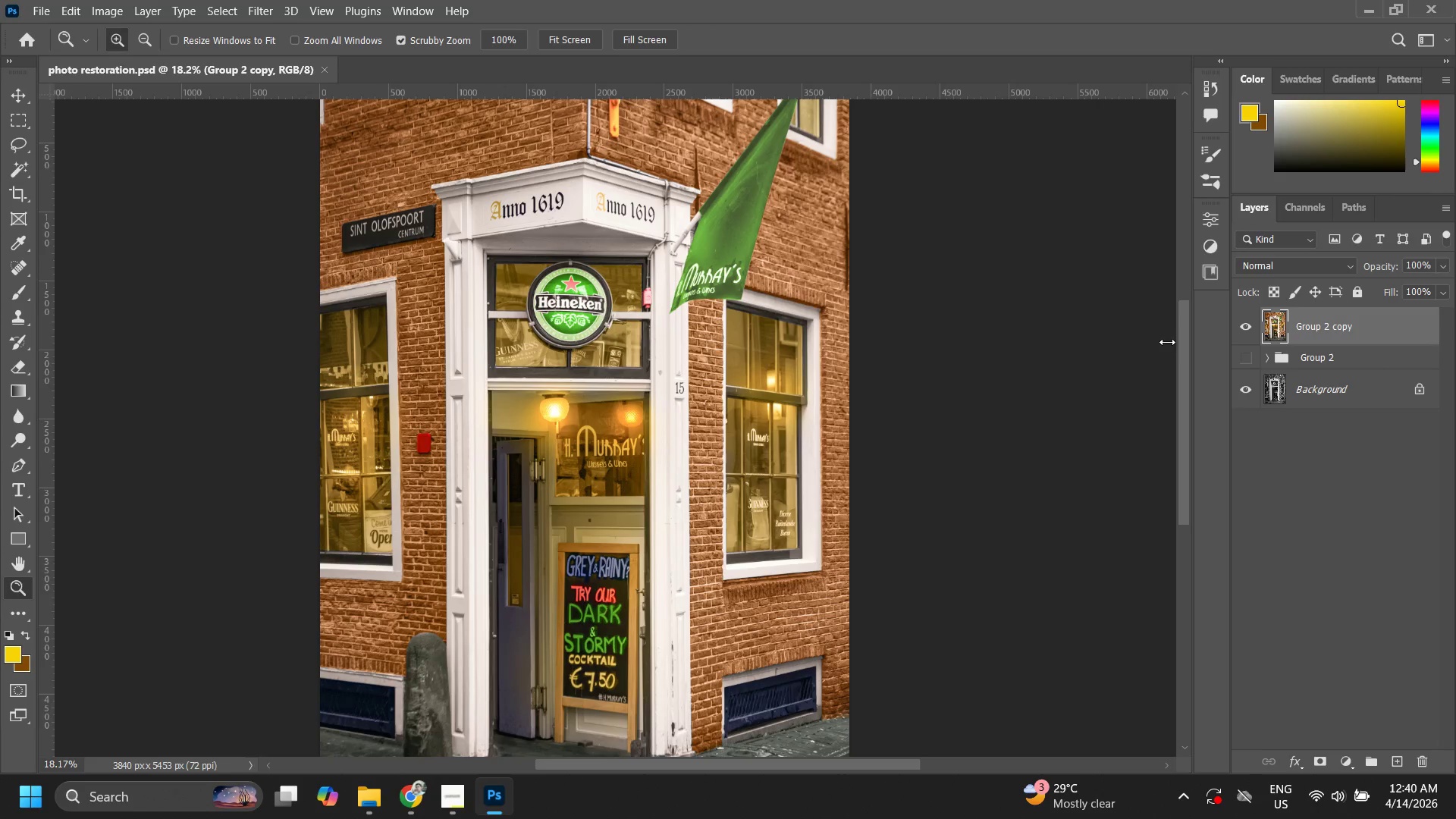 
left_click_drag(start_coordinate=[697, 340], to_coordinate=[680, 357])
 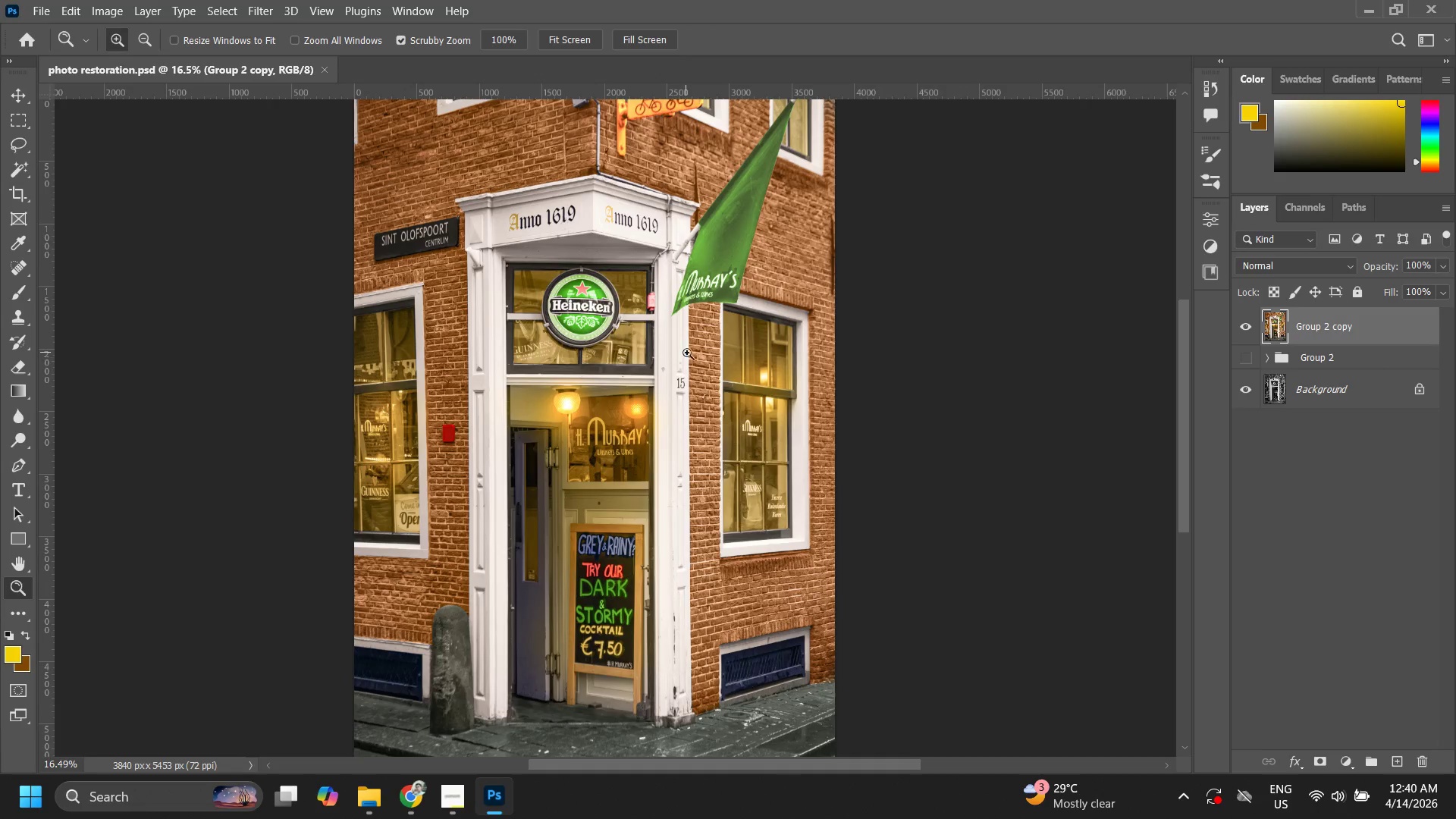 
left_click_drag(start_coordinate=[687, 352], to_coordinate=[680, 399])
 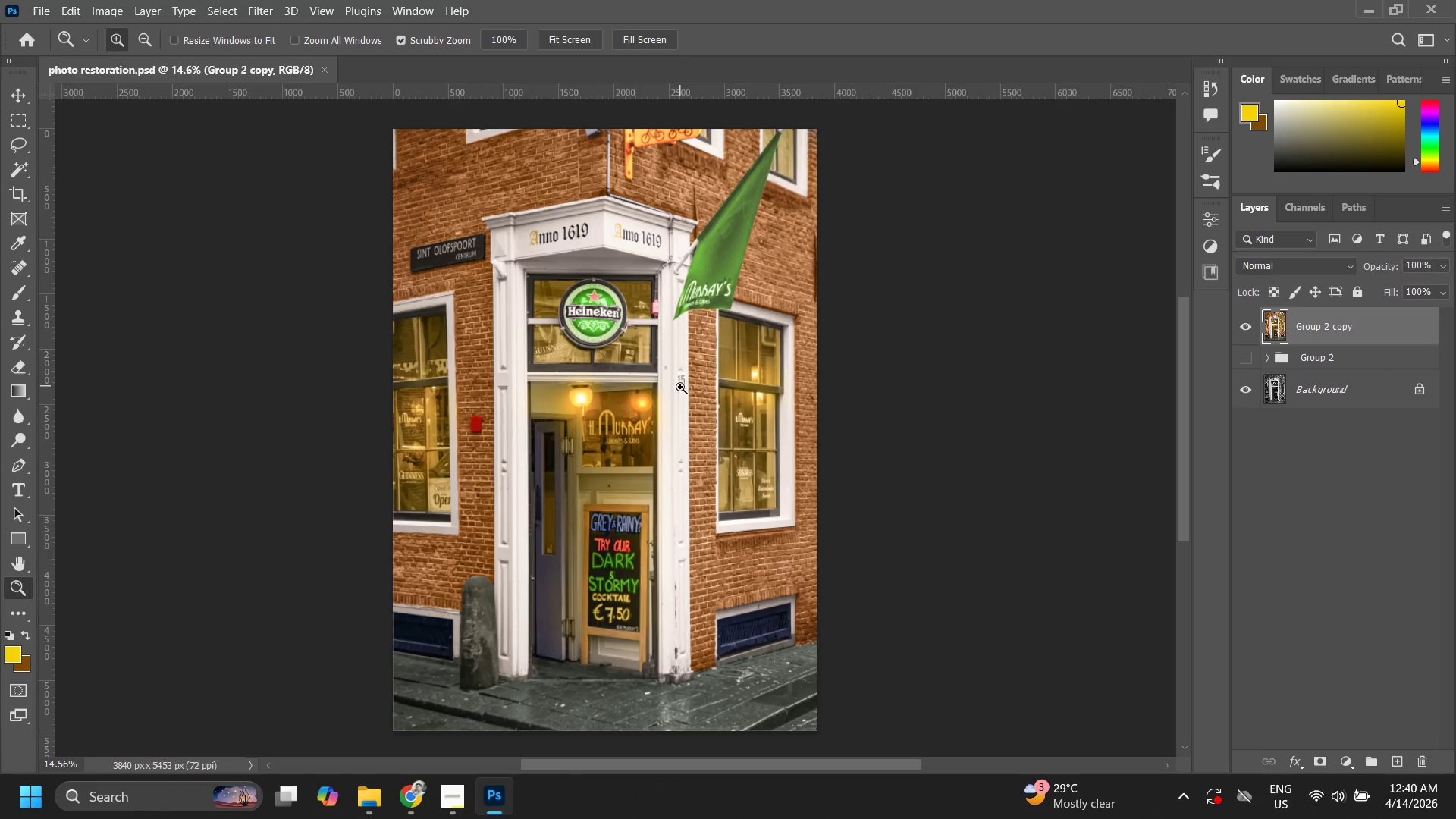 
hold_key(key=AltLeft, duration=0.58)